 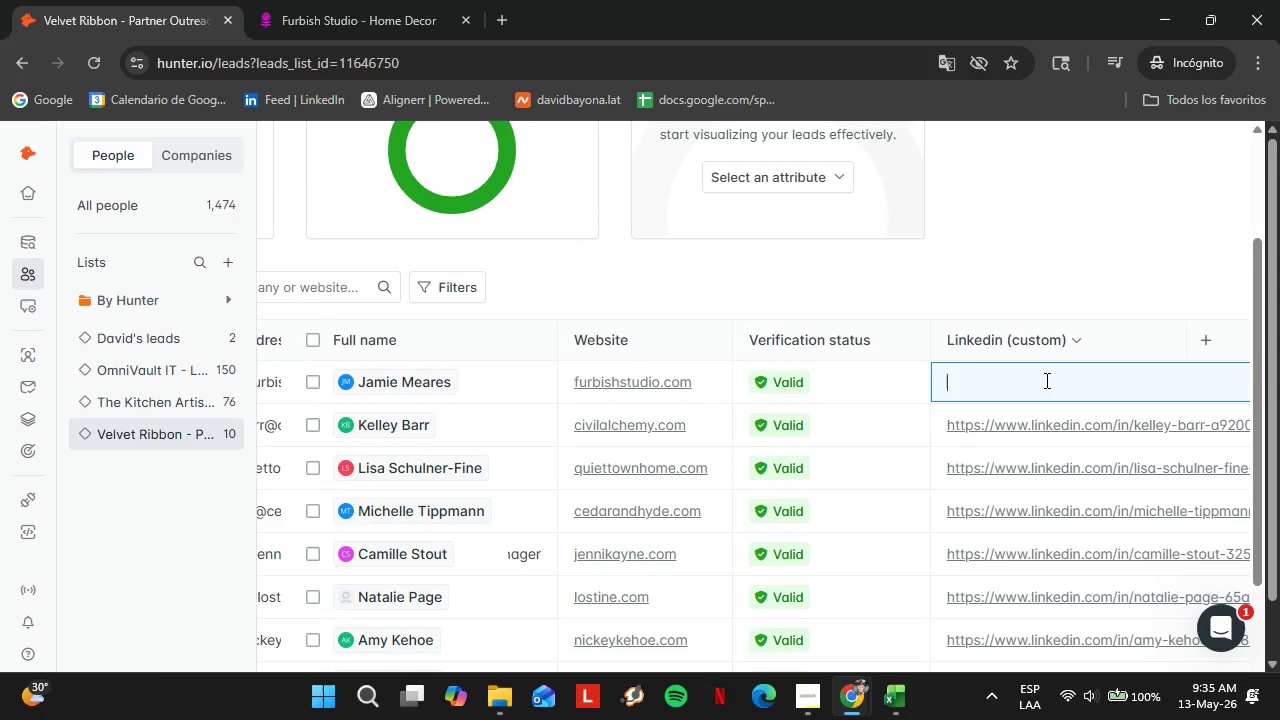 
key(Control+V)
 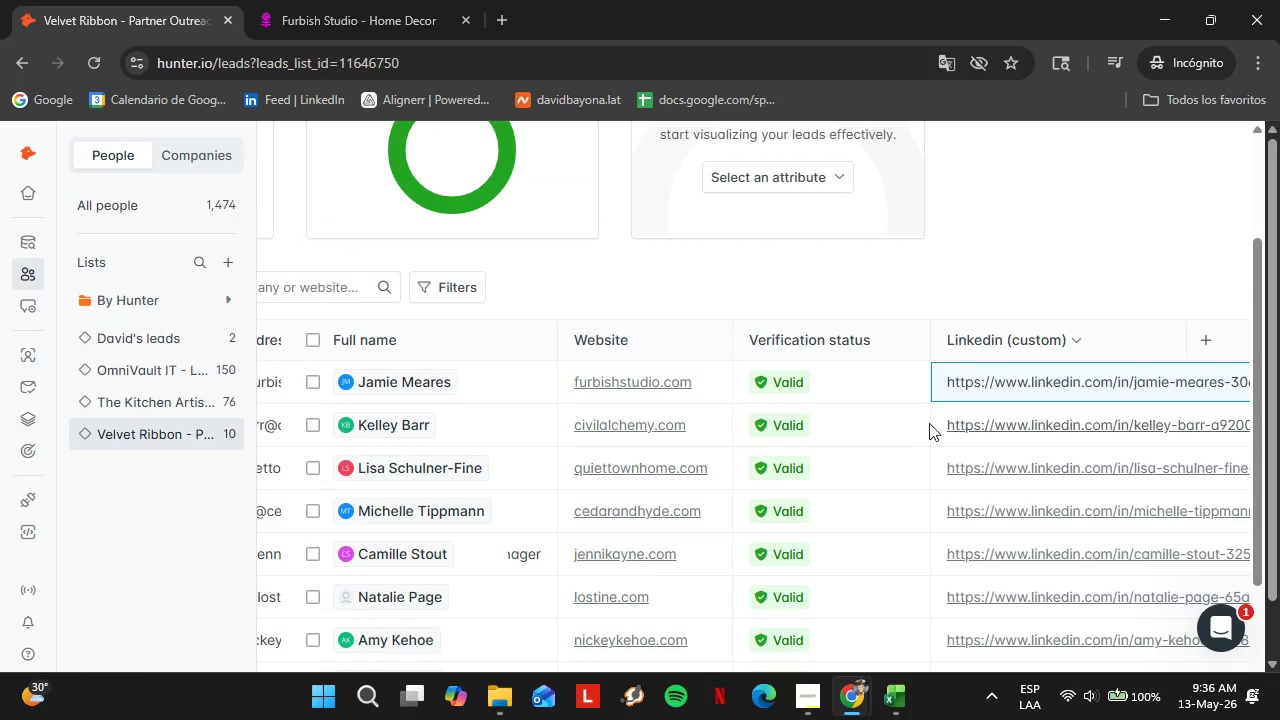 
left_click([900, 431])
 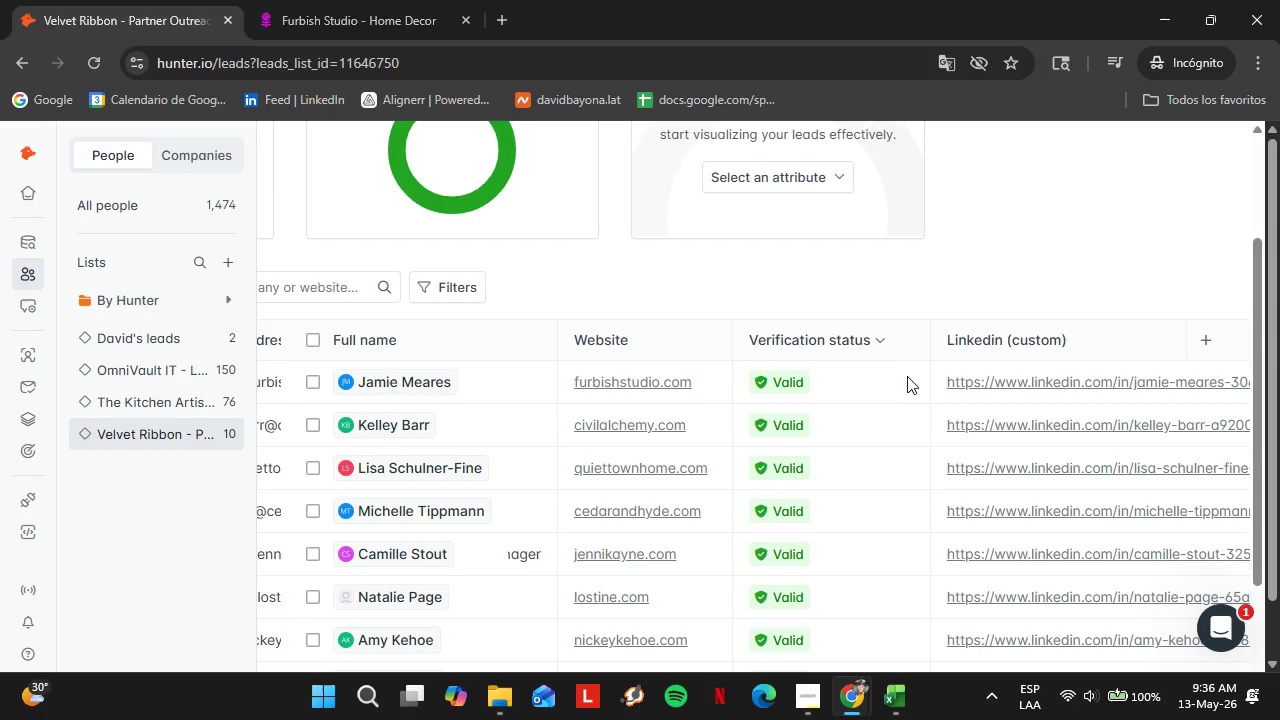 
wait(8.22)
 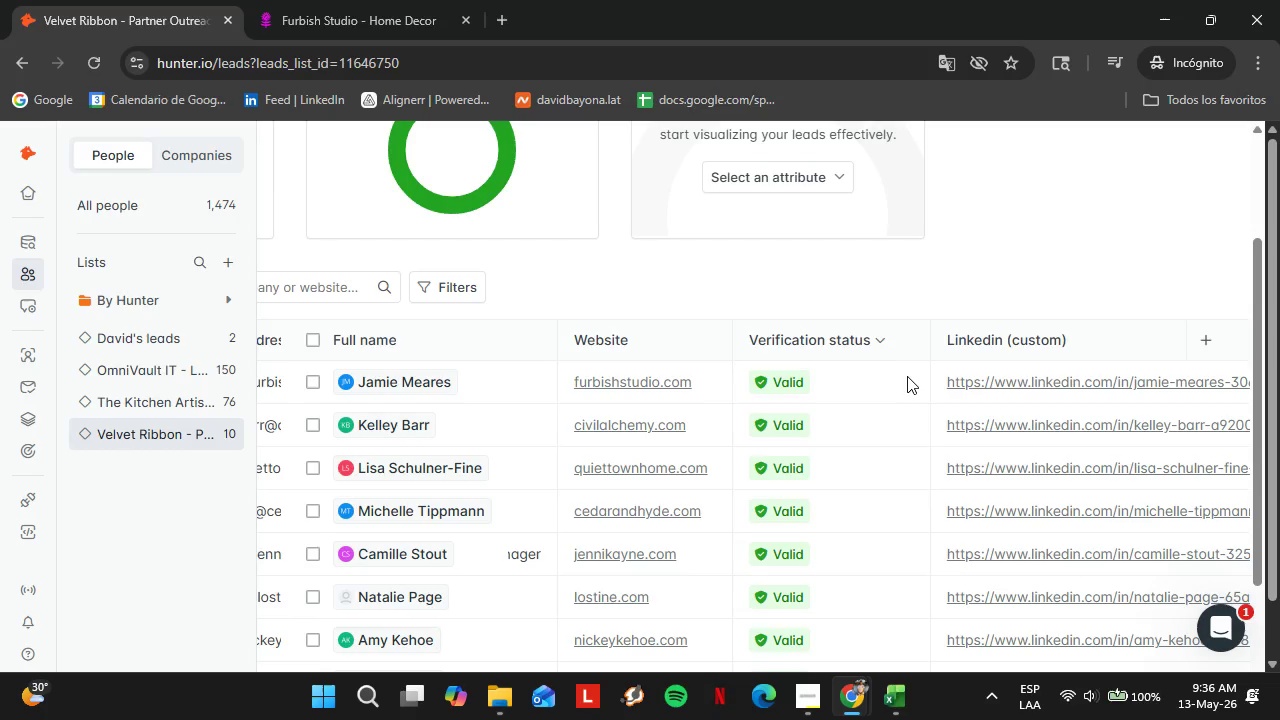 
scroll: coordinate [934, 547], scroll_direction: down, amount: 8.0
 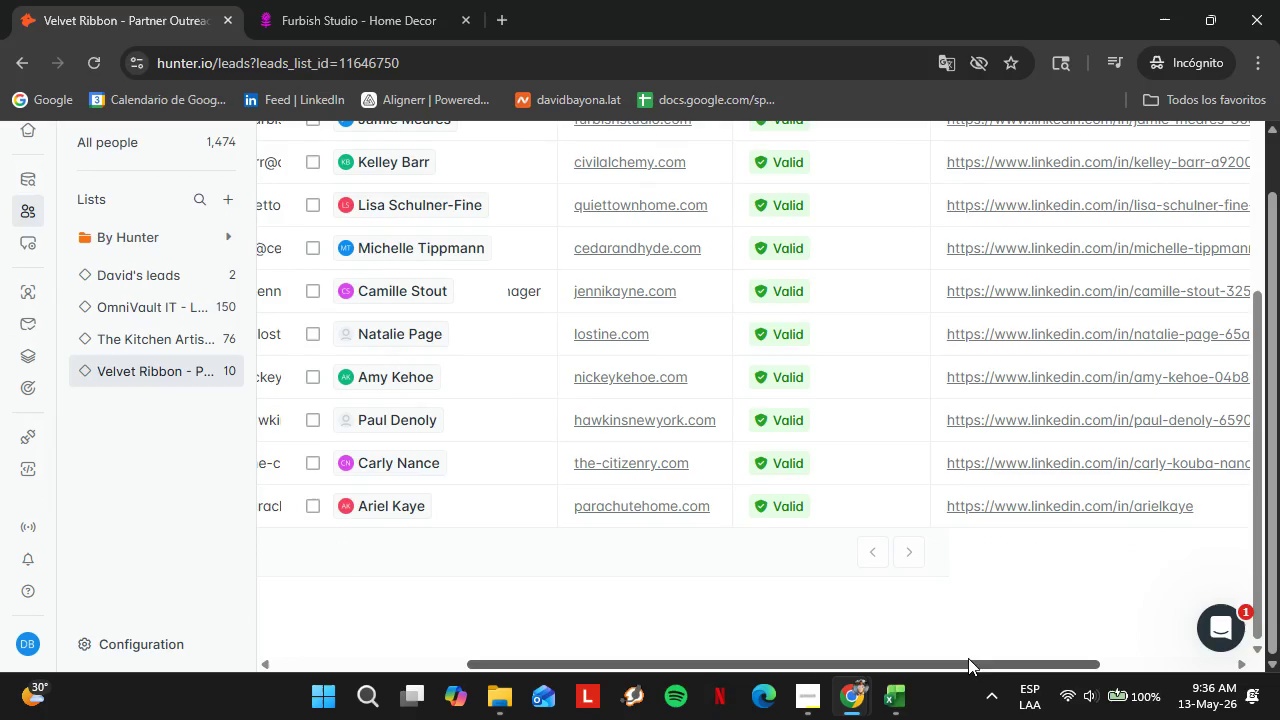 
left_click_drag(start_coordinate=[968, 659], to_coordinate=[725, 651])
 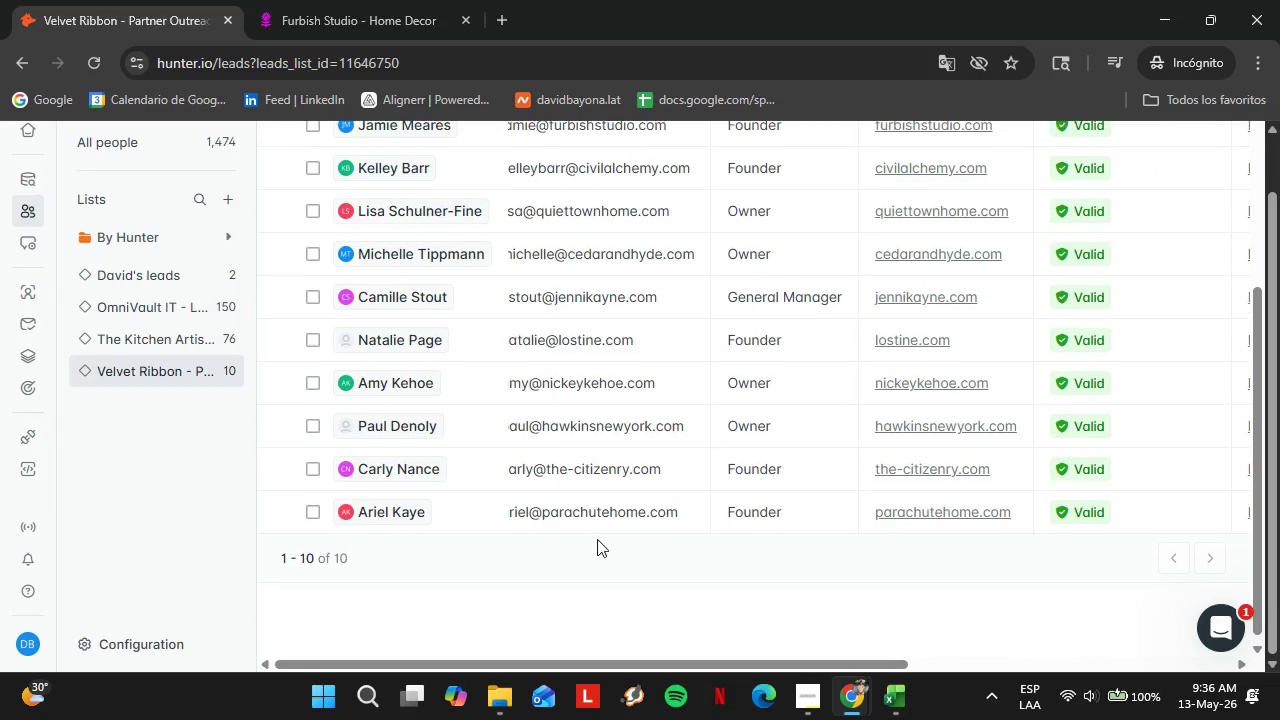 
scroll: coordinate [560, 545], scroll_direction: up, amount: 4.0
 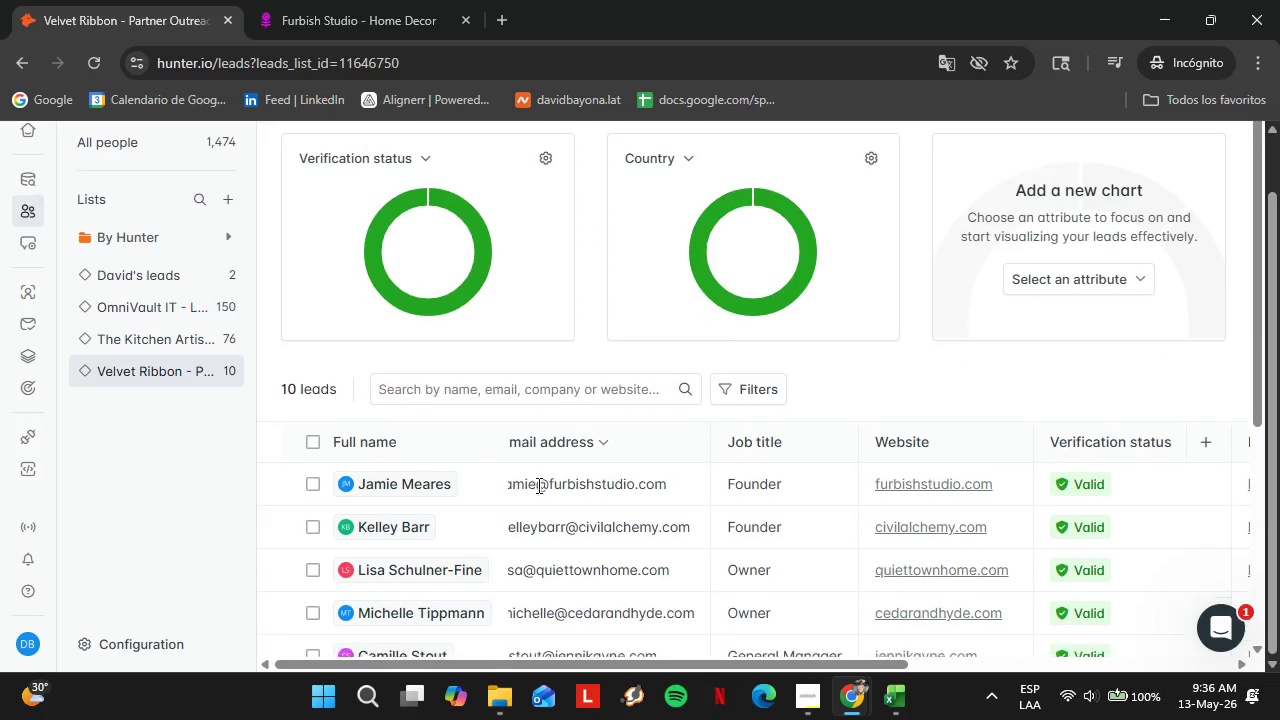 
scroll: coordinate [593, 536], scroll_direction: down, amount: 10.0
 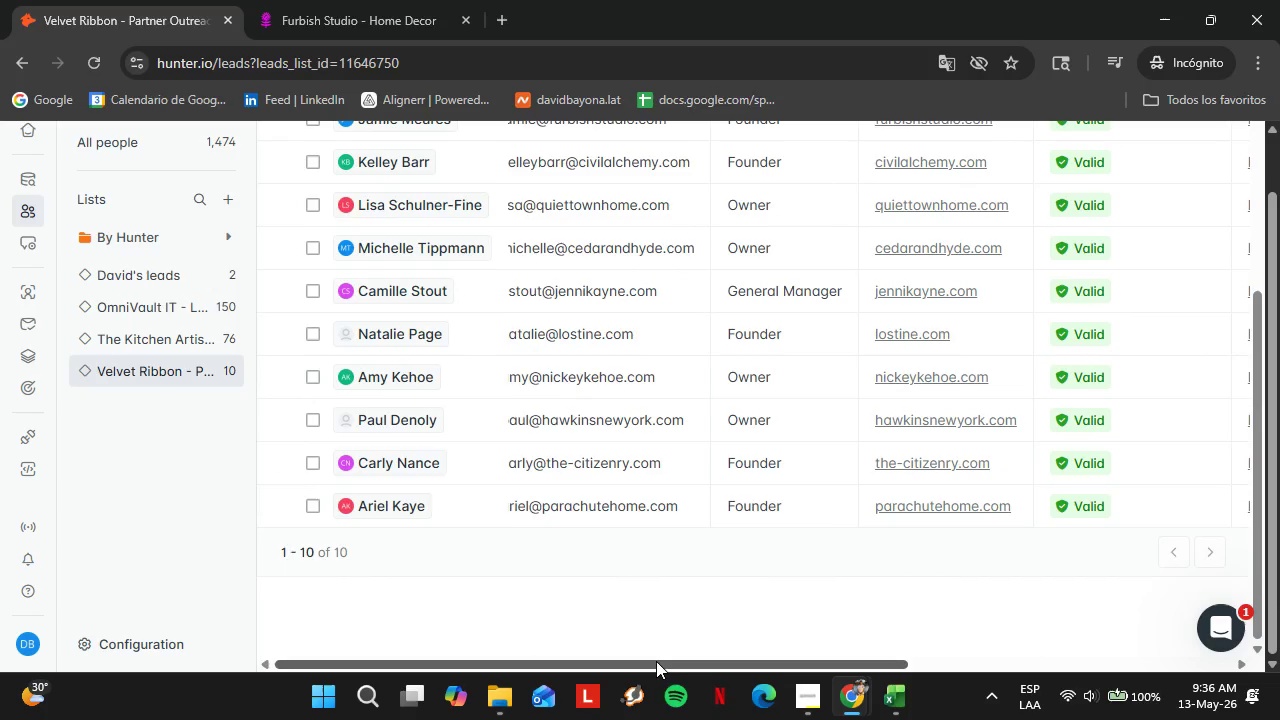 
left_click_drag(start_coordinate=[656, 662], to_coordinate=[1073, 644])
 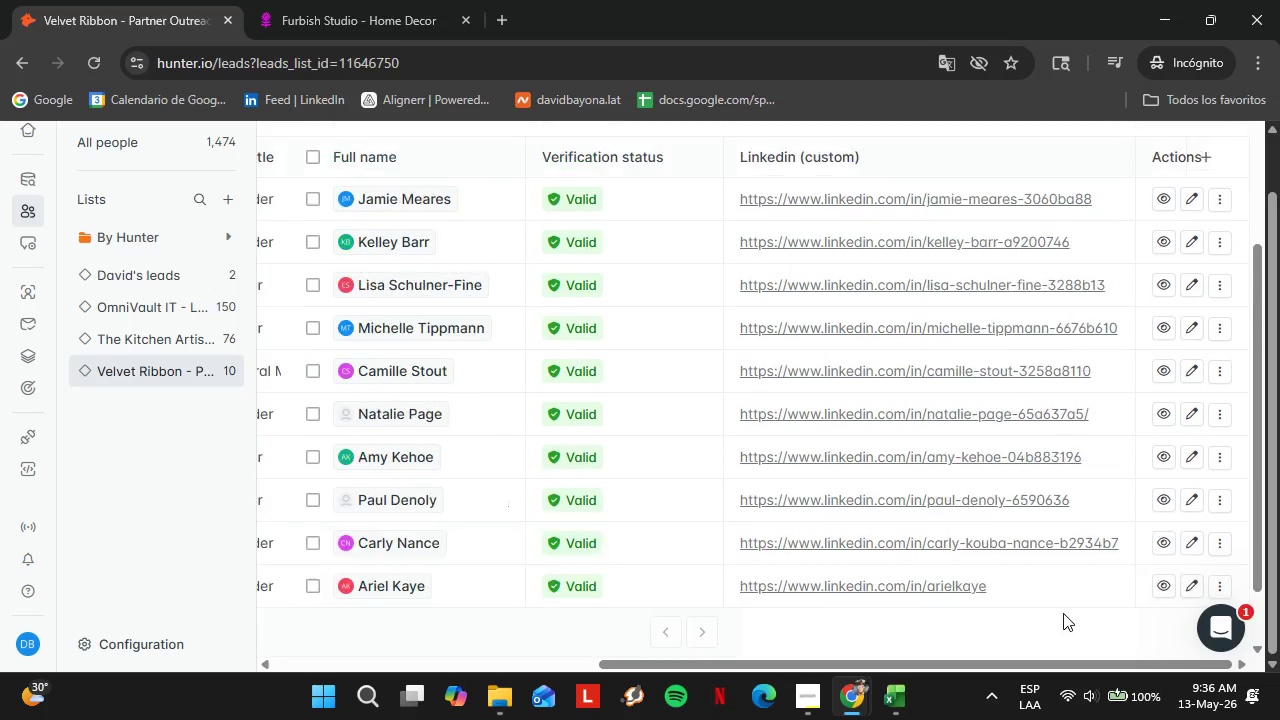 
left_click_drag(start_coordinate=[1065, 658], to_coordinate=[755, 687])
 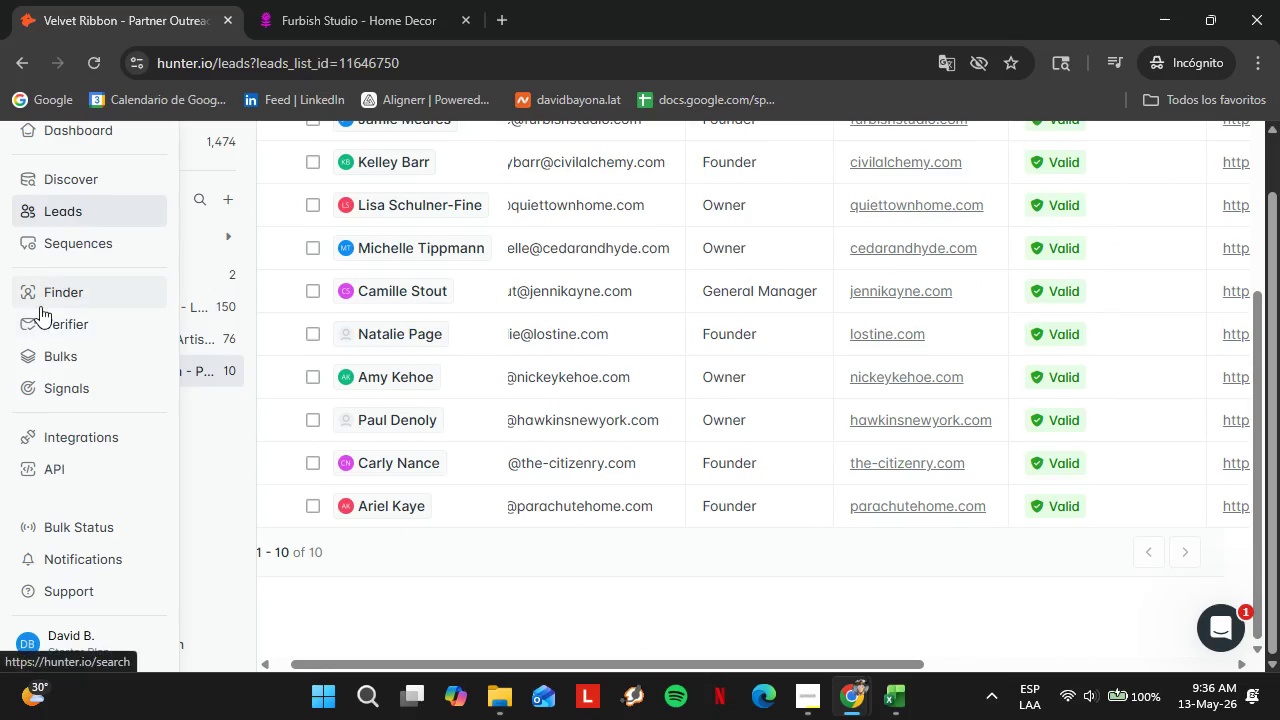 
scroll: coordinate [1061, 613], scroll_direction: down, amount: 5.0
 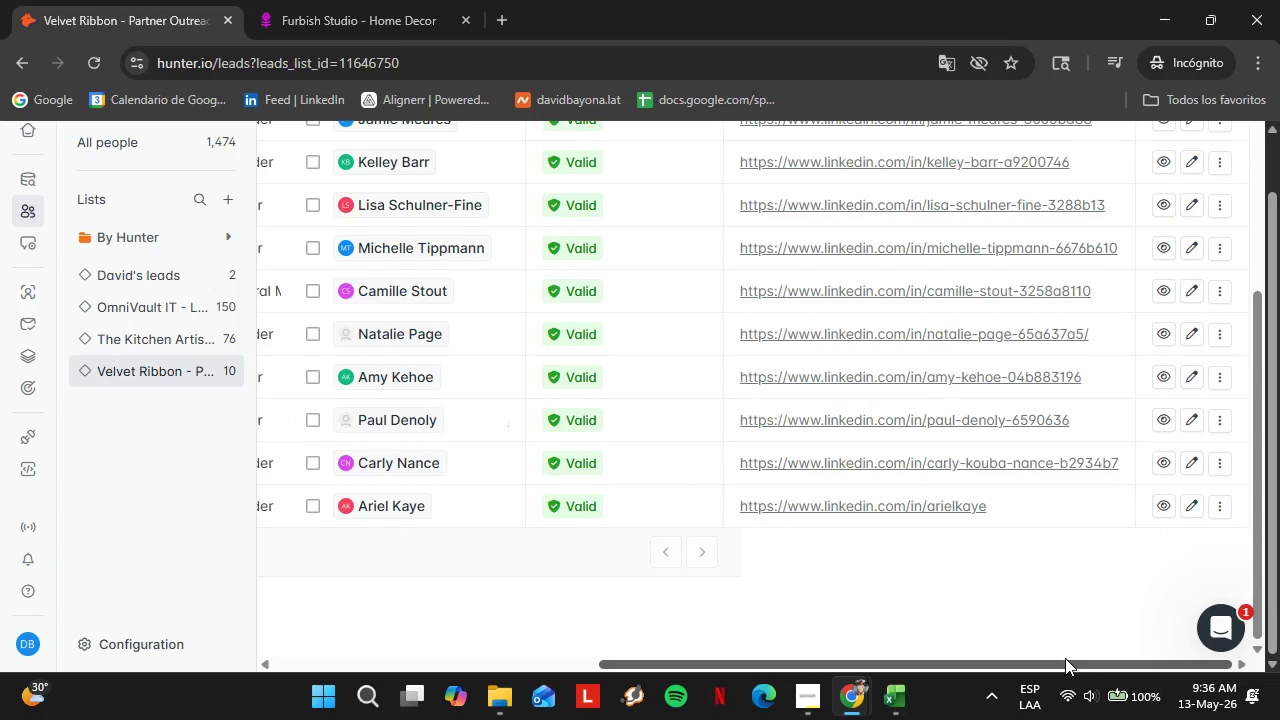 
left_click([40, 306])
 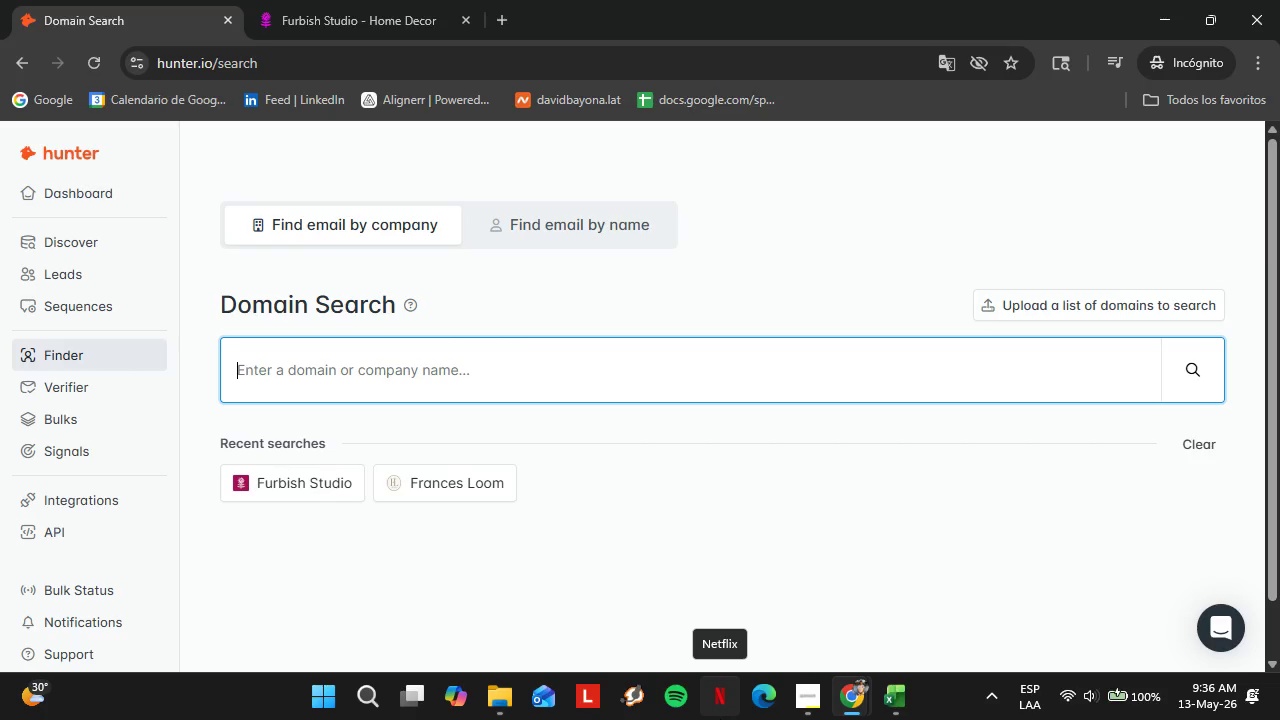 
wait(29.6)
 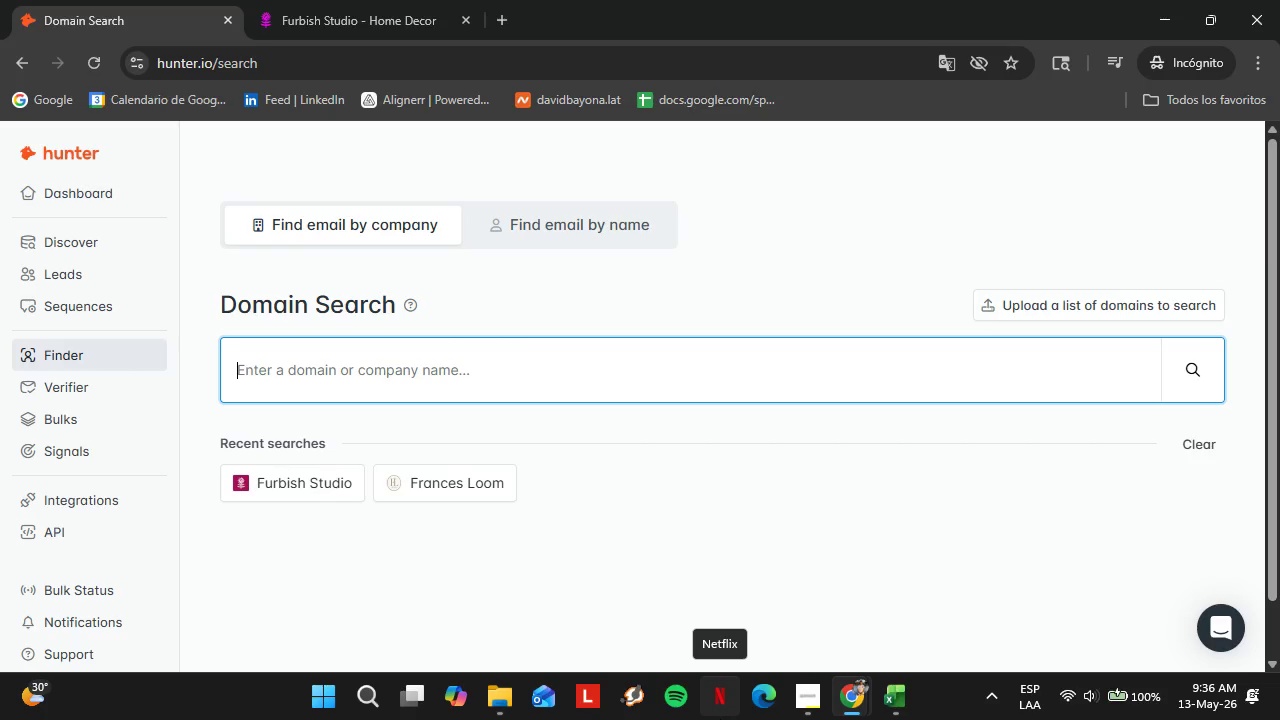 
mouse_move([447, 373])
 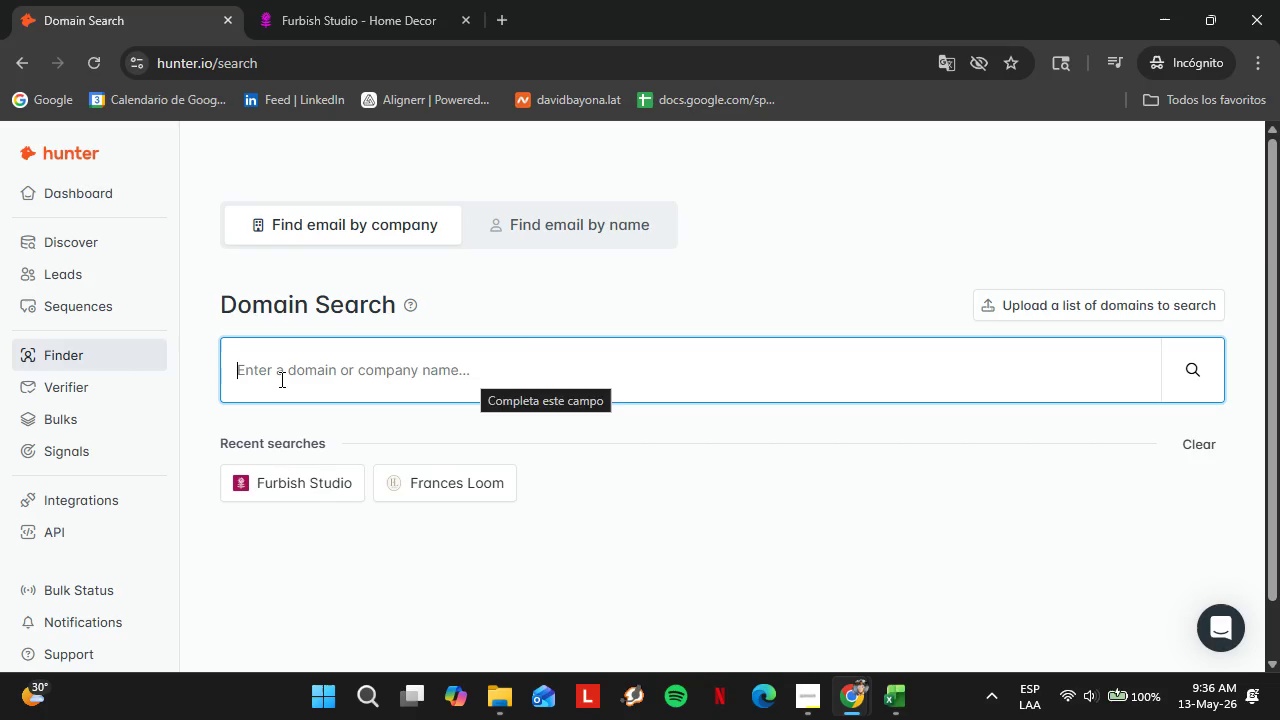 
type(generalstoresf.com)
 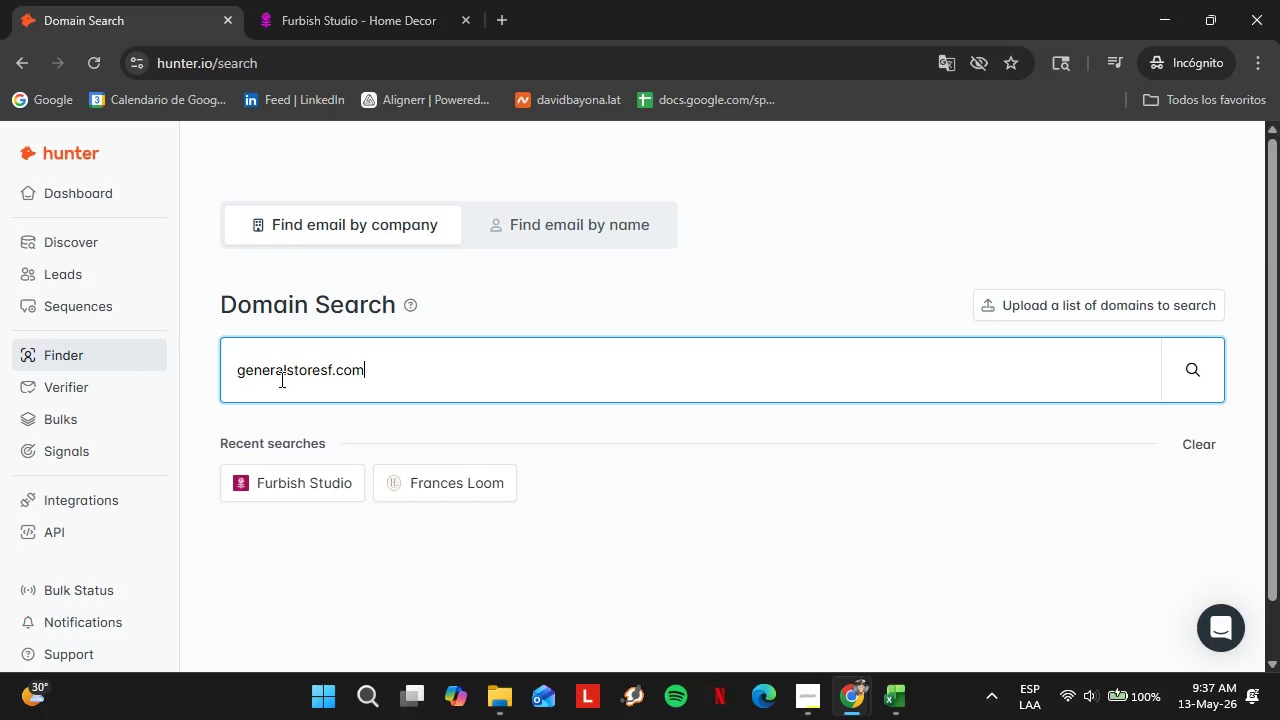 
key(Enter)
 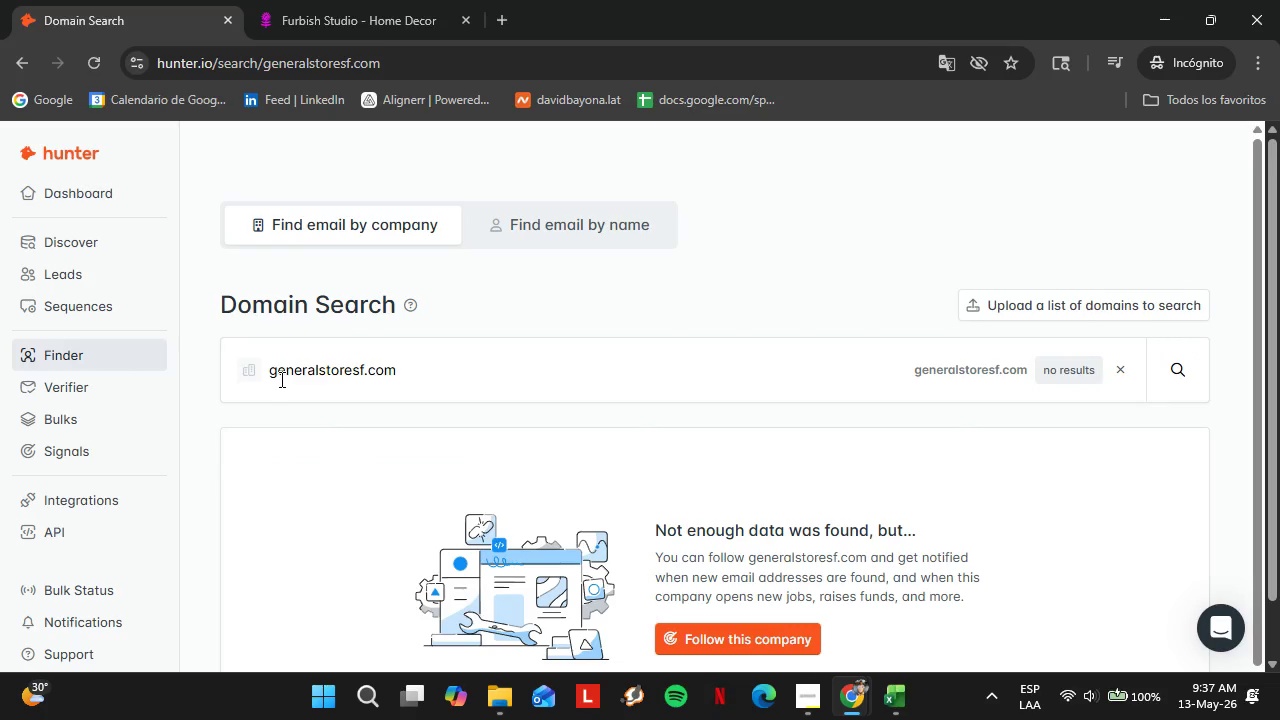 
double_click([390, 378])
 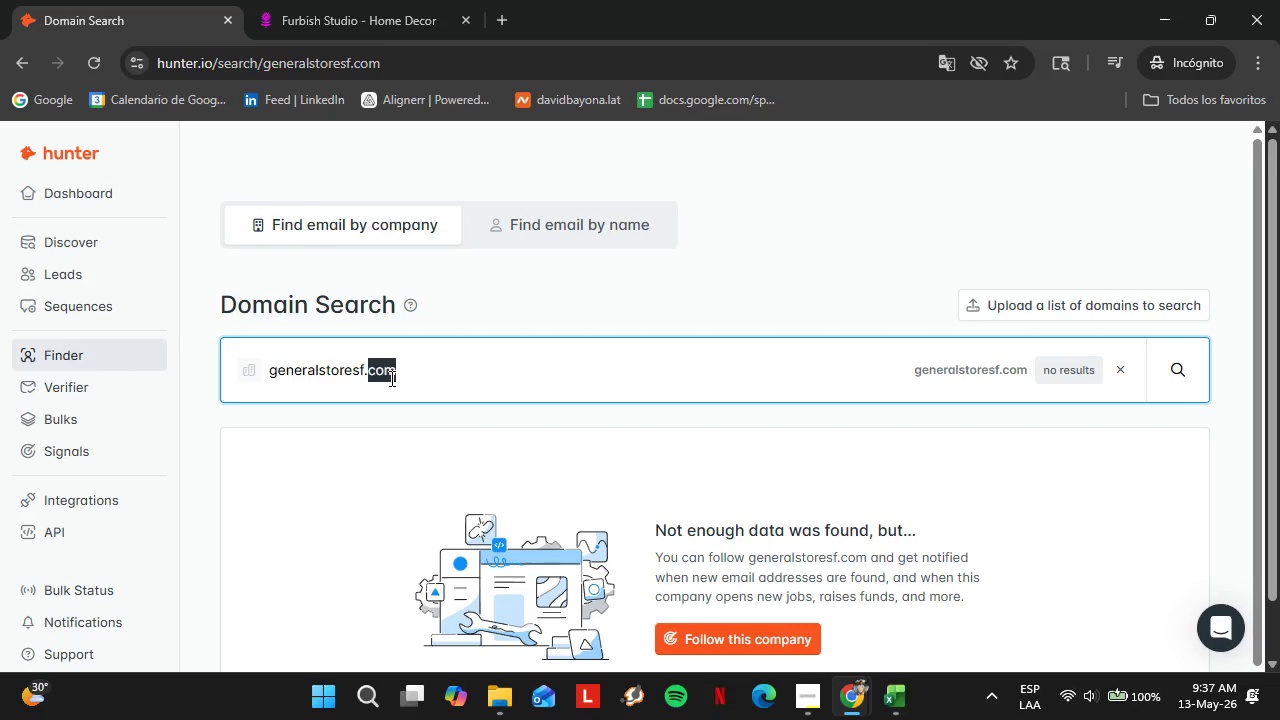 
triple_click([390, 378])
 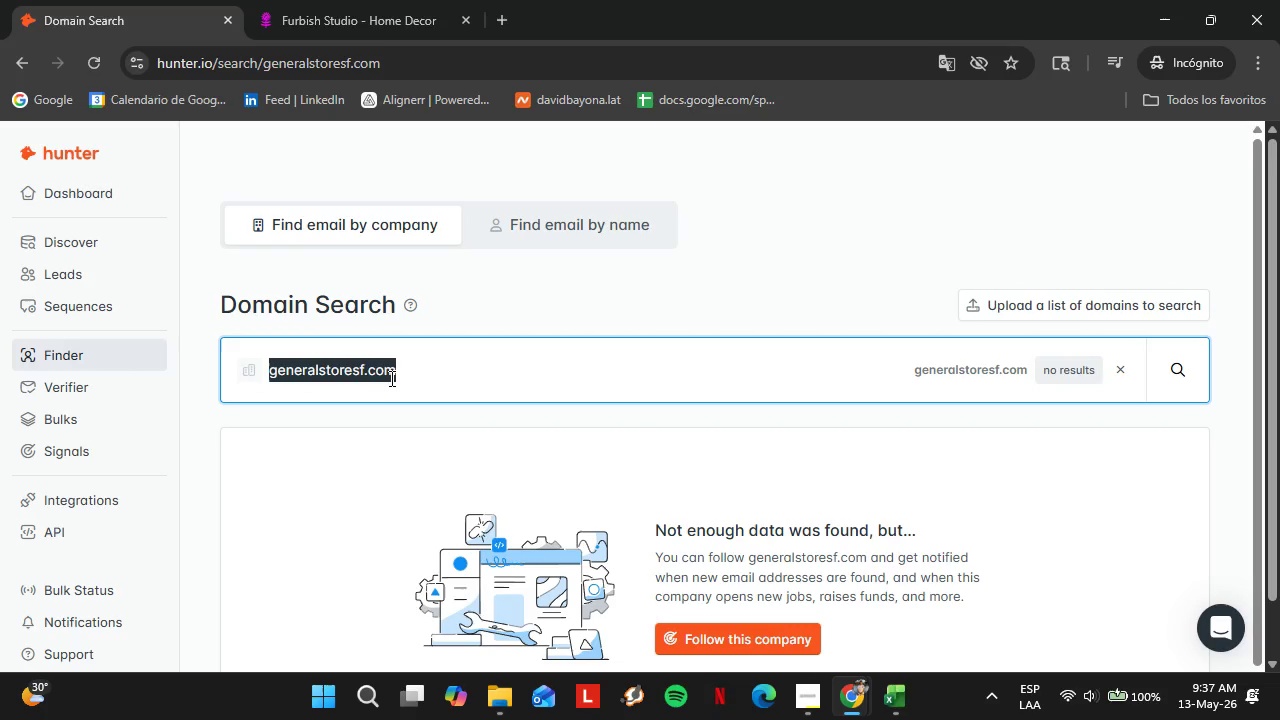 
triple_click([390, 378])
 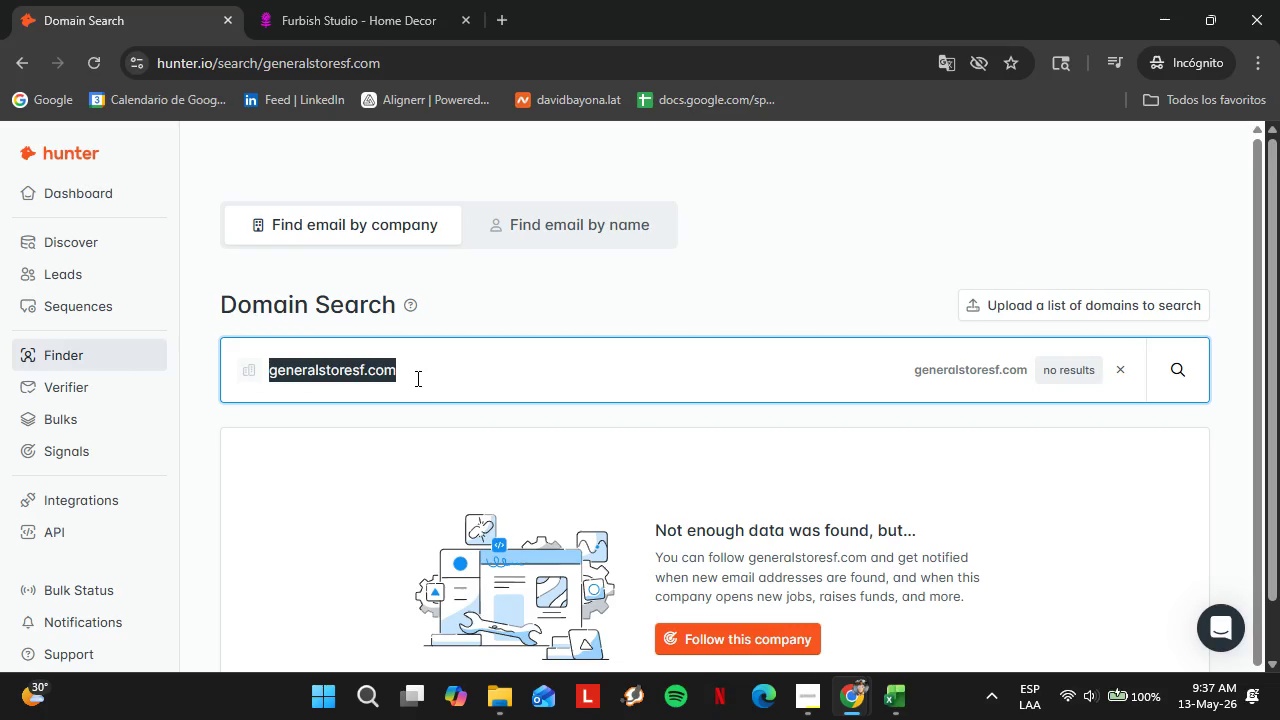 
type(greentree)
 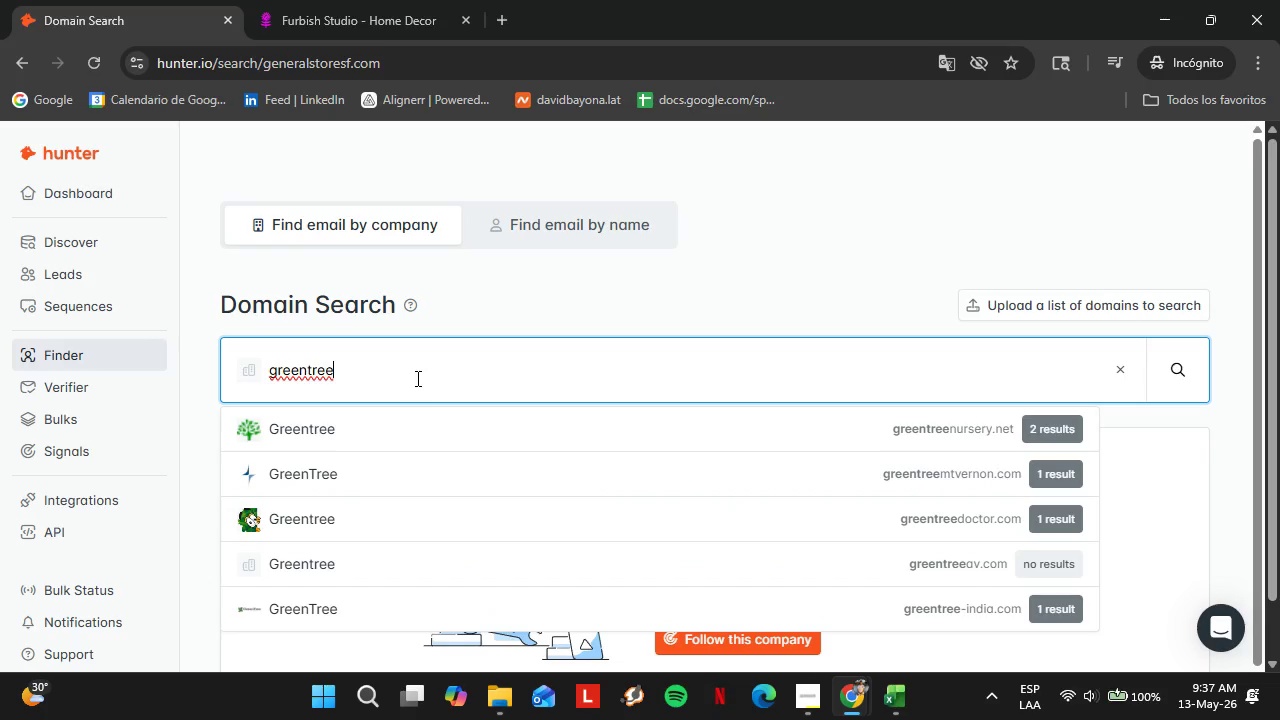 
type(home)
 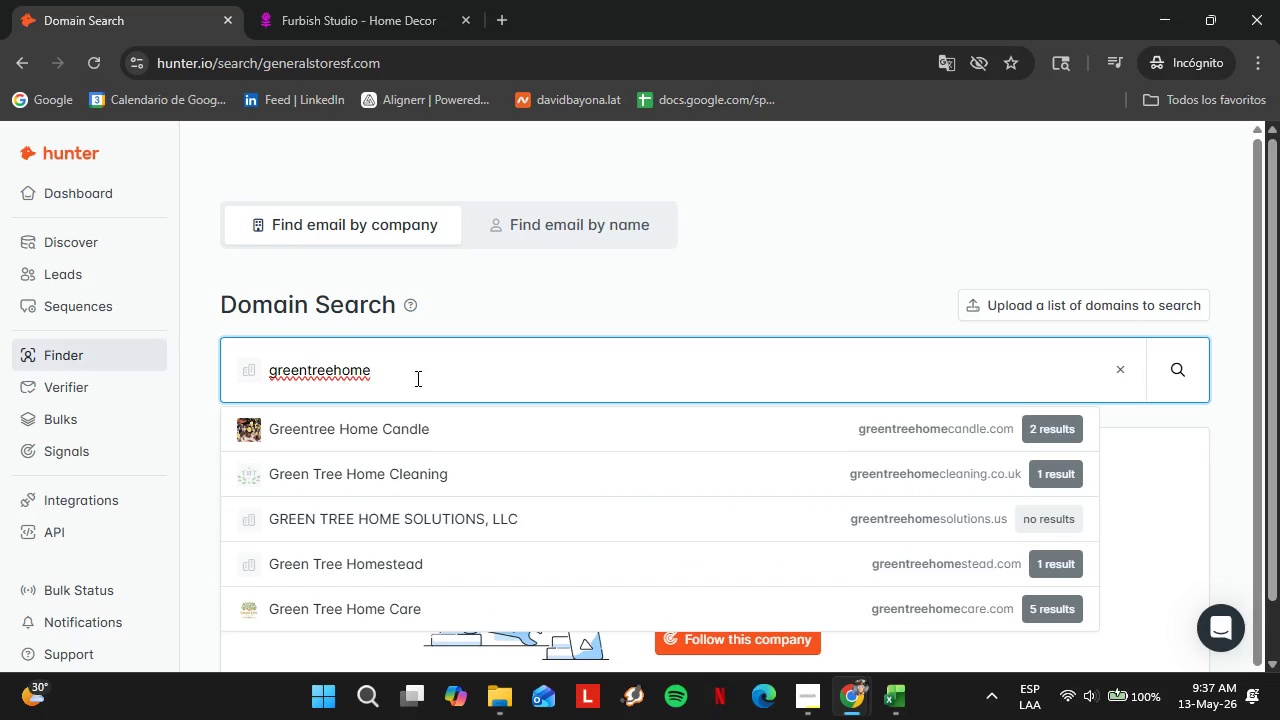 
key(ArrowDown)
 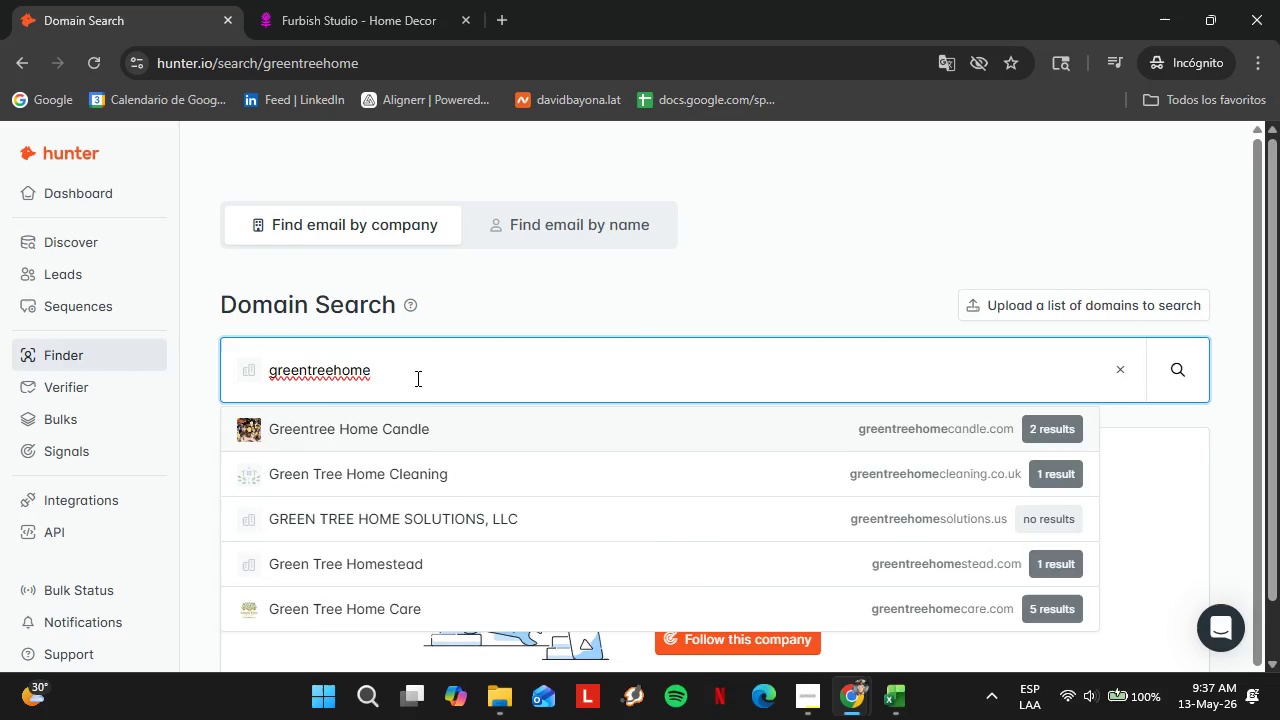 
hold_key(key=Enter, duration=16.3)
 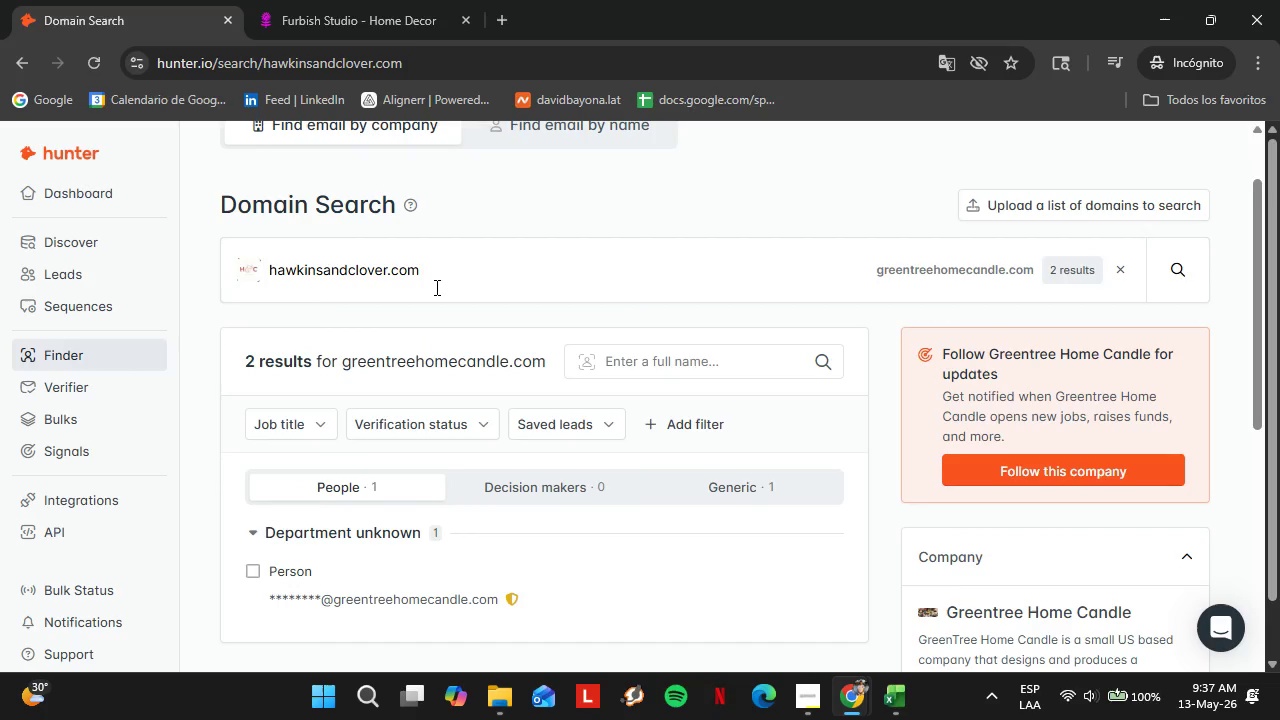 
scroll: coordinate [514, 342], scroll_direction: down, amount: 1.0
 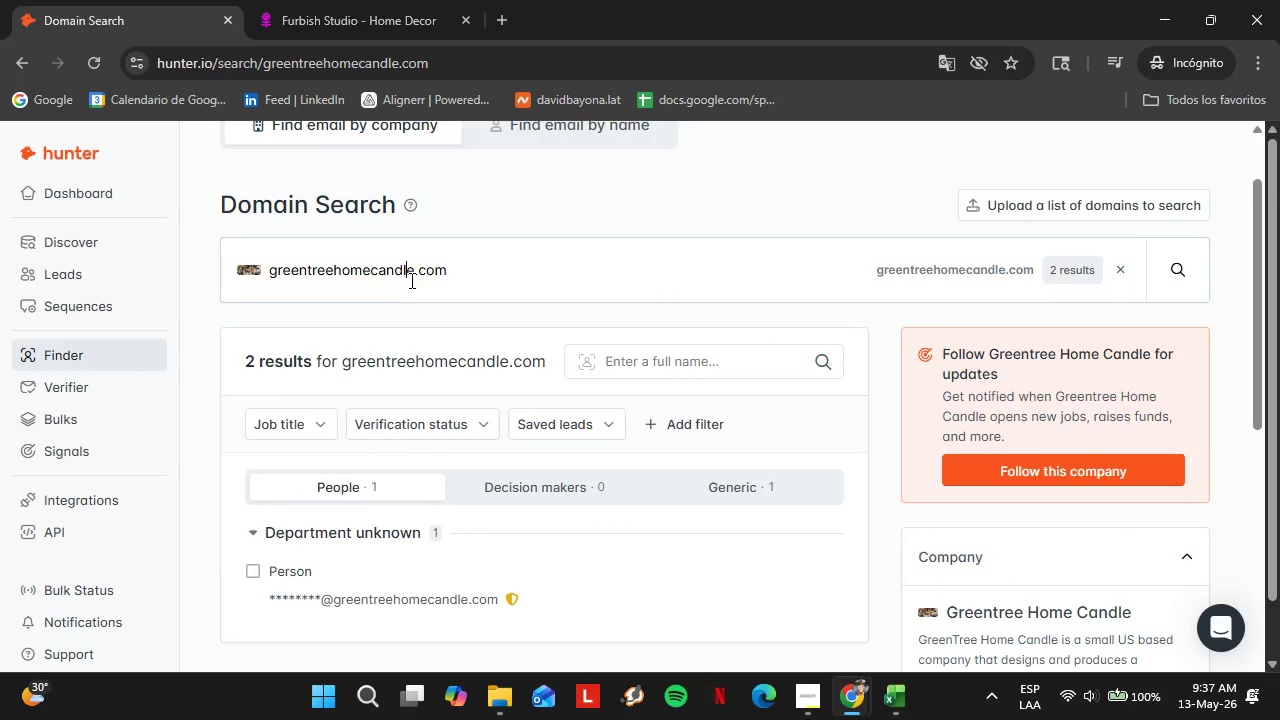 
double_click([410, 280])
 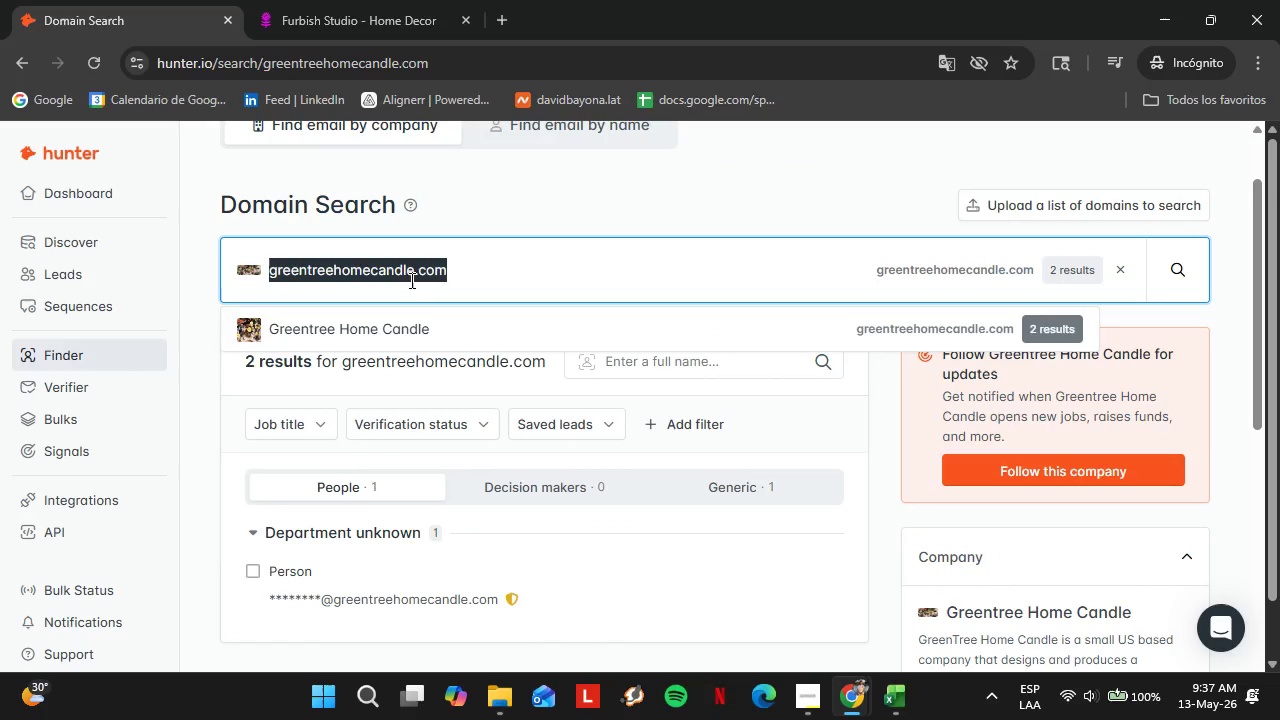 
triple_click([410, 280])
 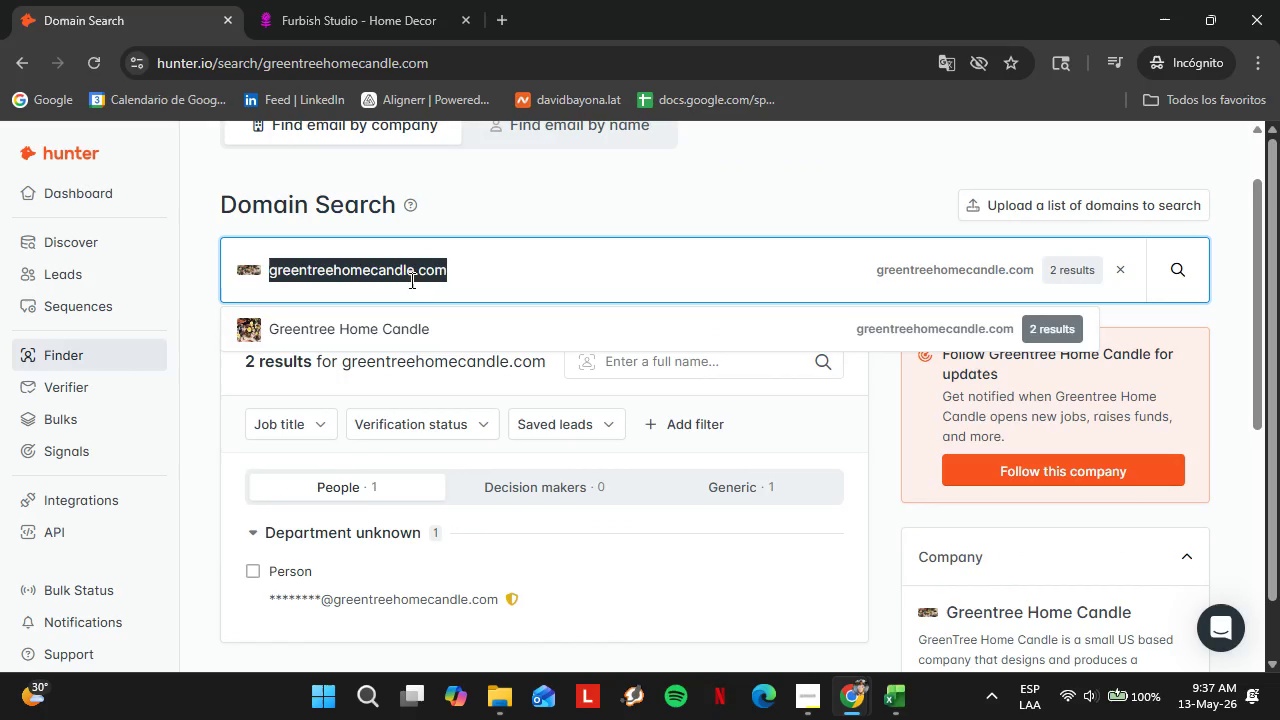 
triple_click([410, 280])
 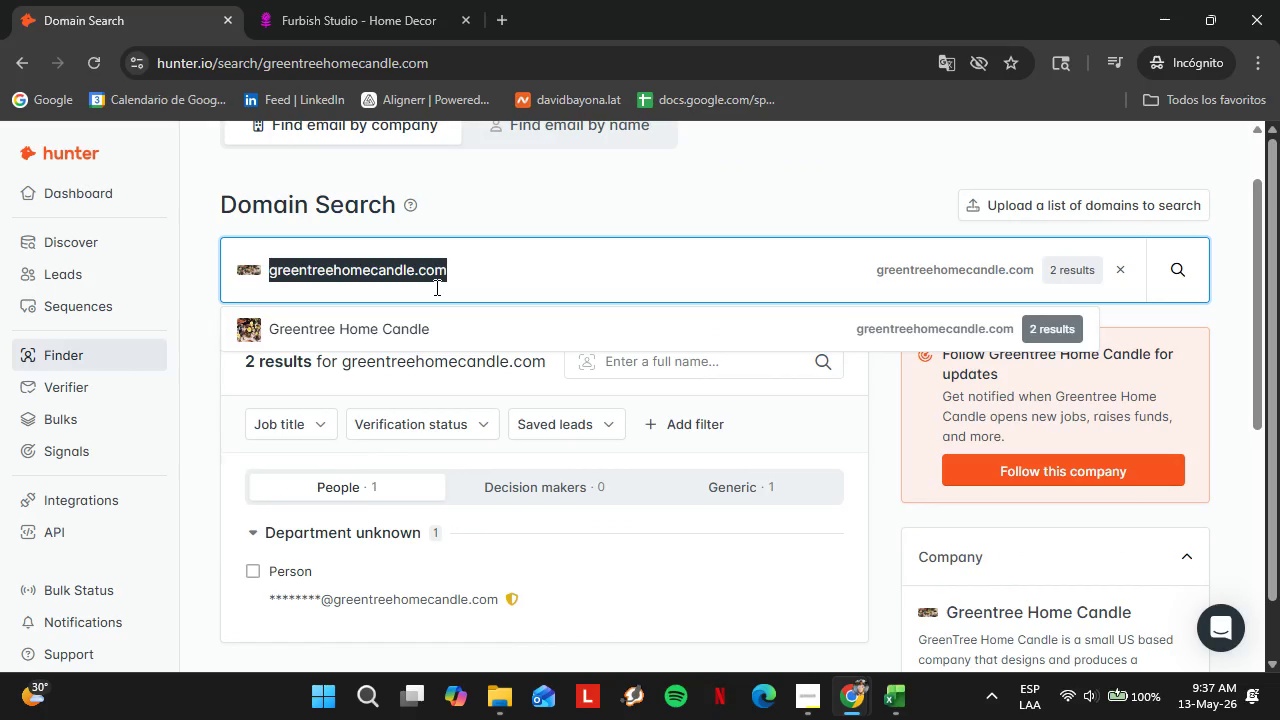 
type(hawkins)
 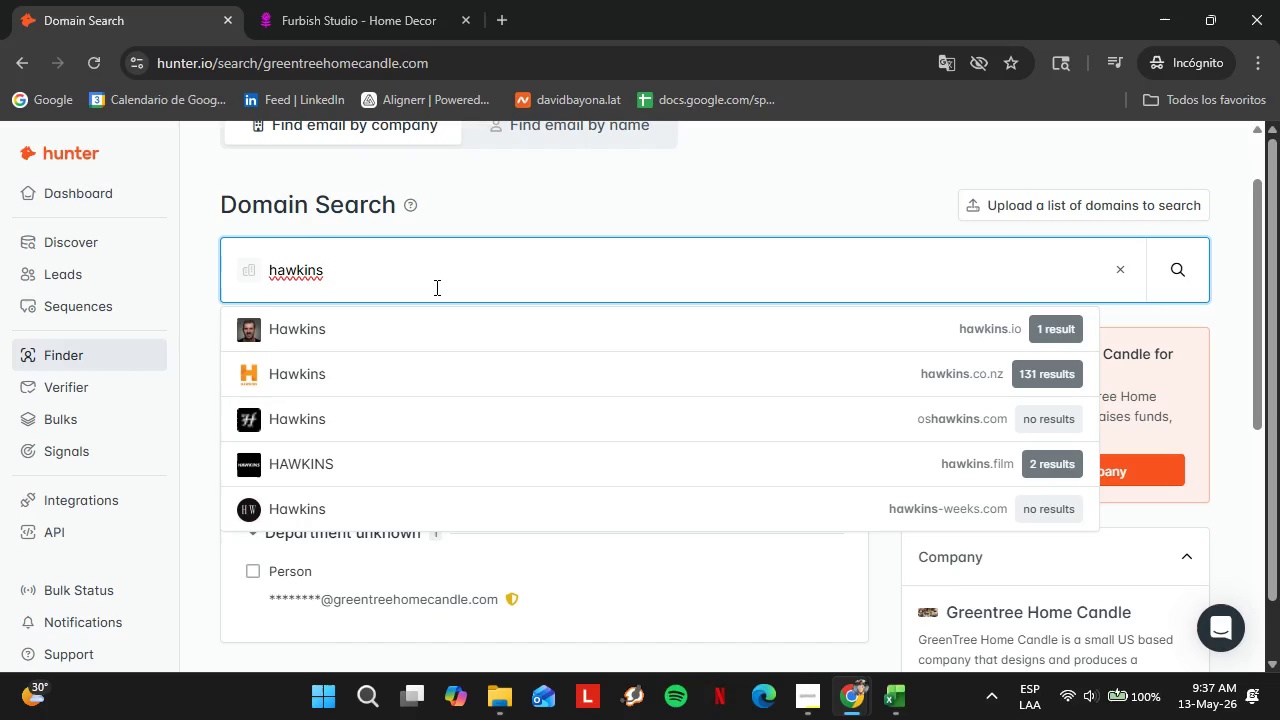 
type(andclover)
 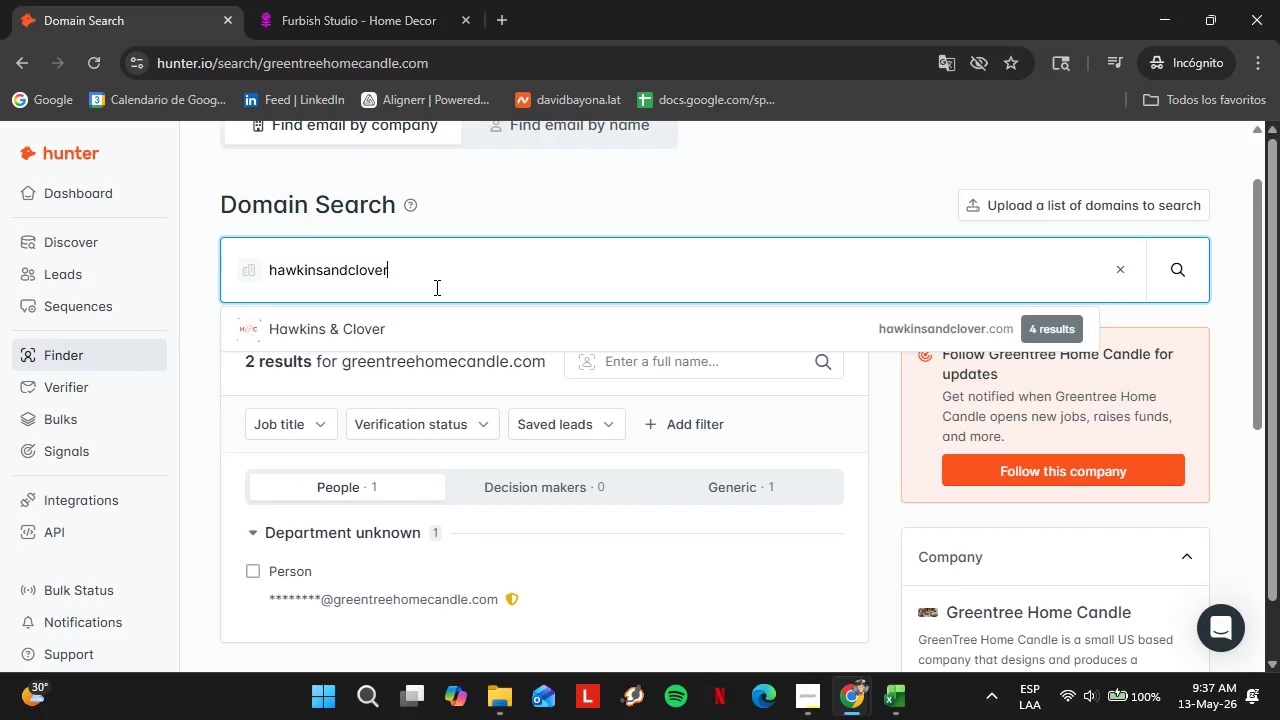 
key(ArrowDown)
 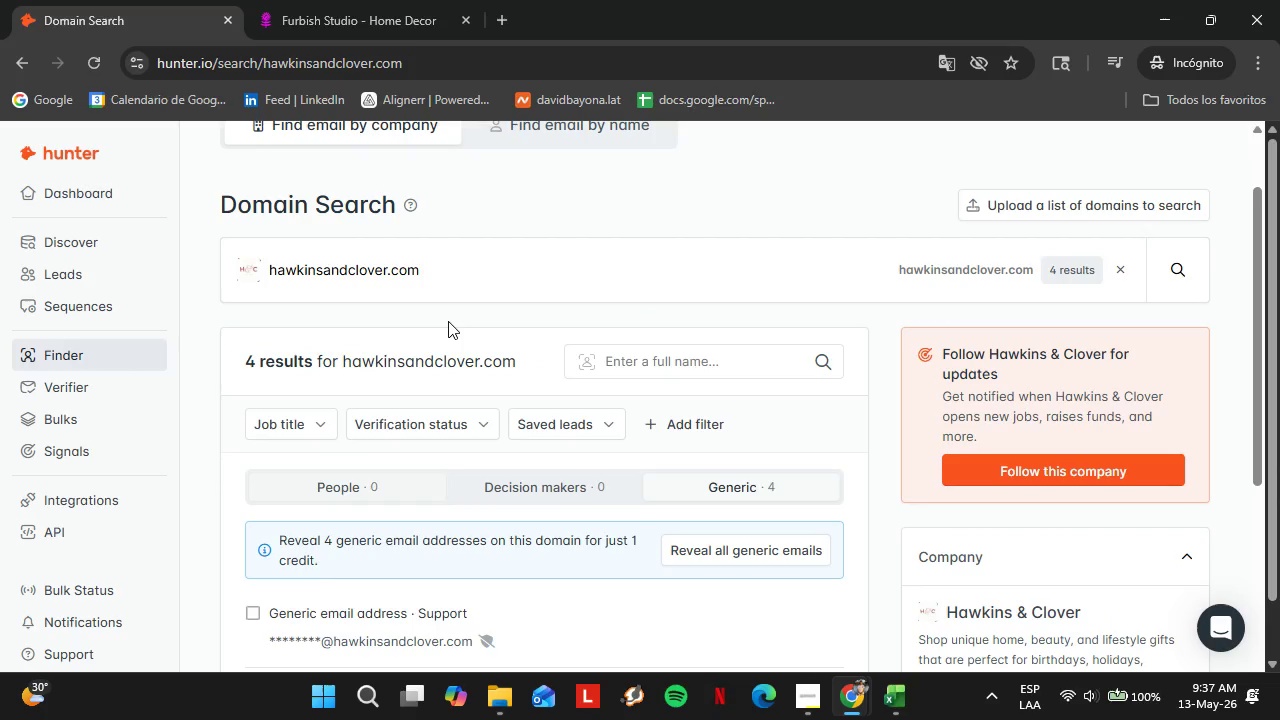 
left_click([403, 277])
 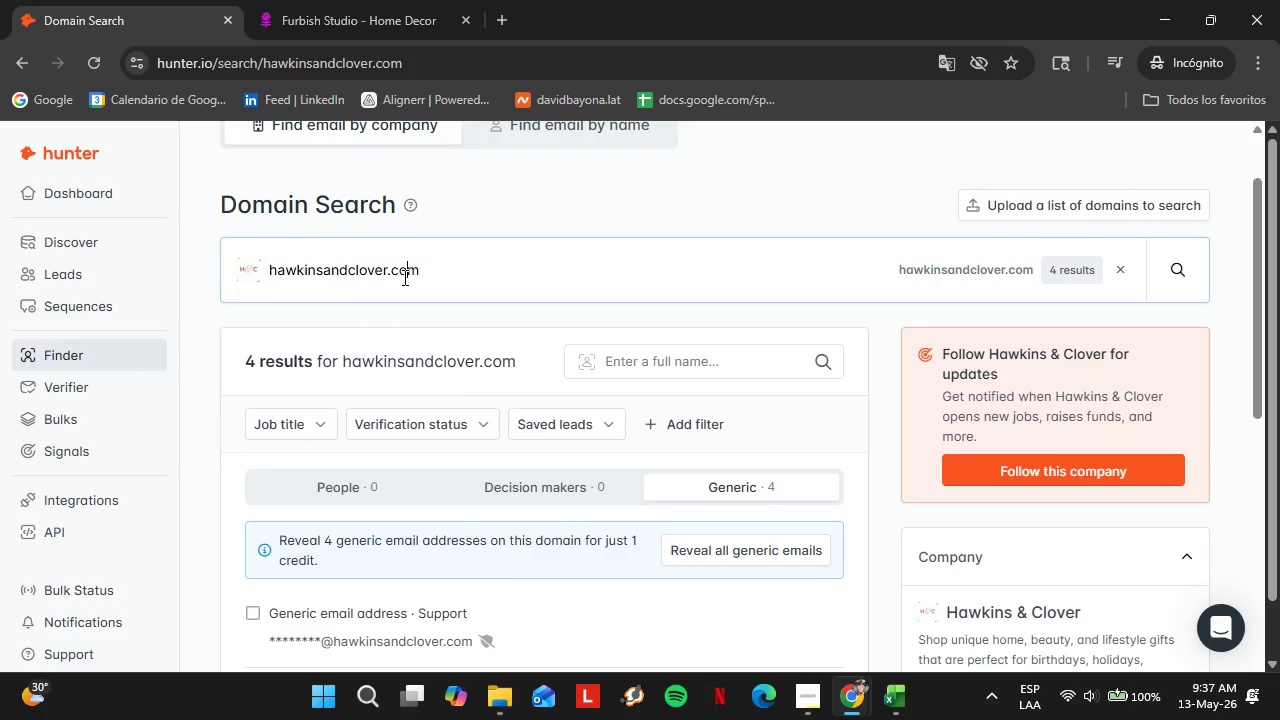 
scroll: coordinate [438, 357], scroll_direction: none, amount: 0.0
 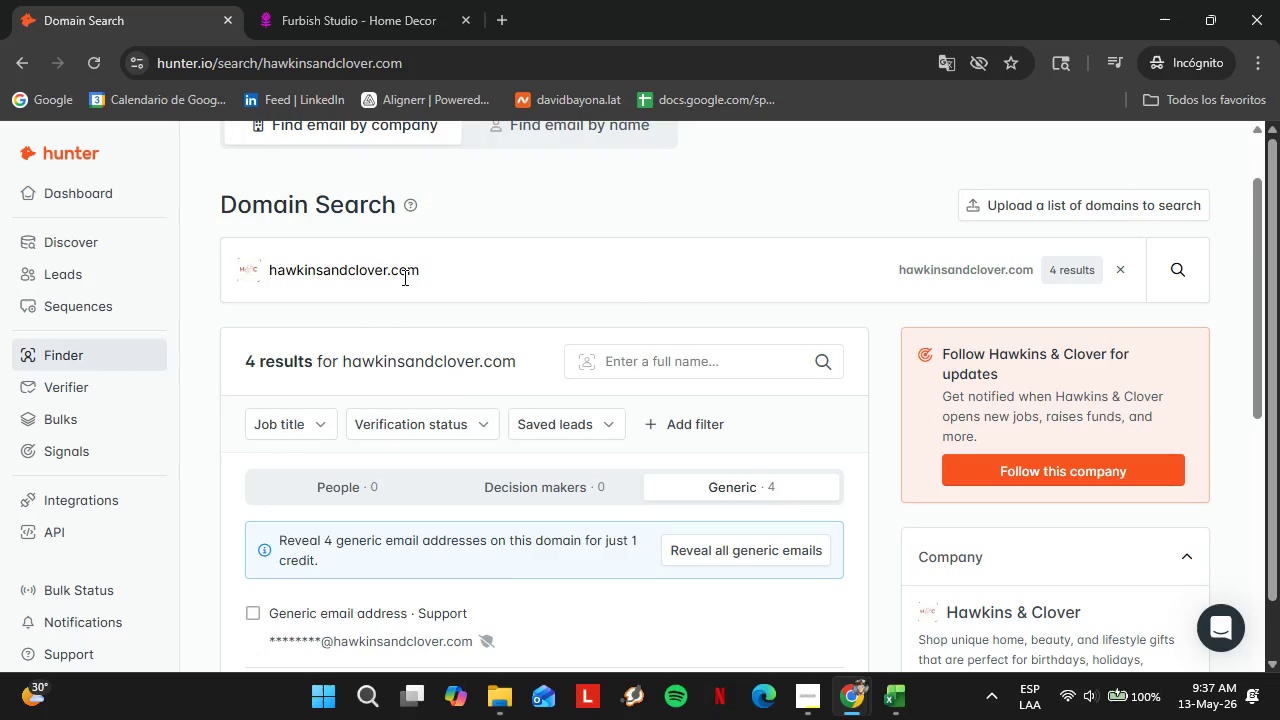 
double_click([403, 277])
 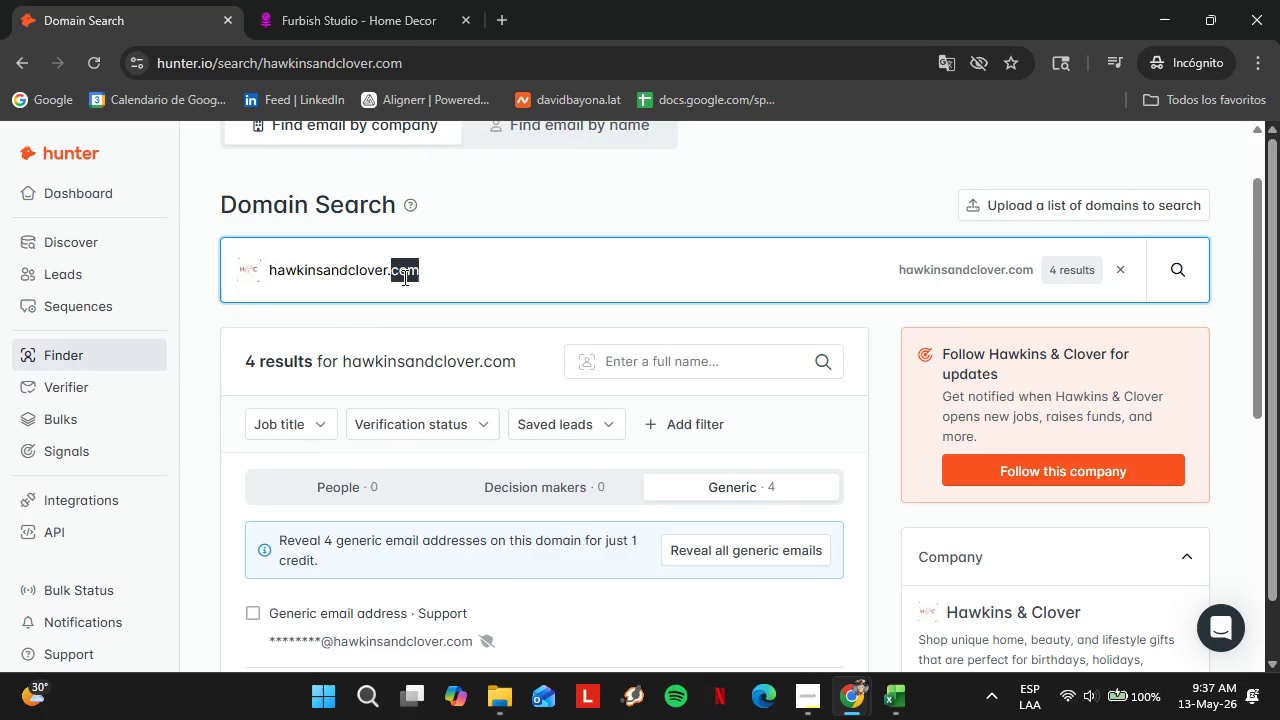 
triple_click([403, 277])
 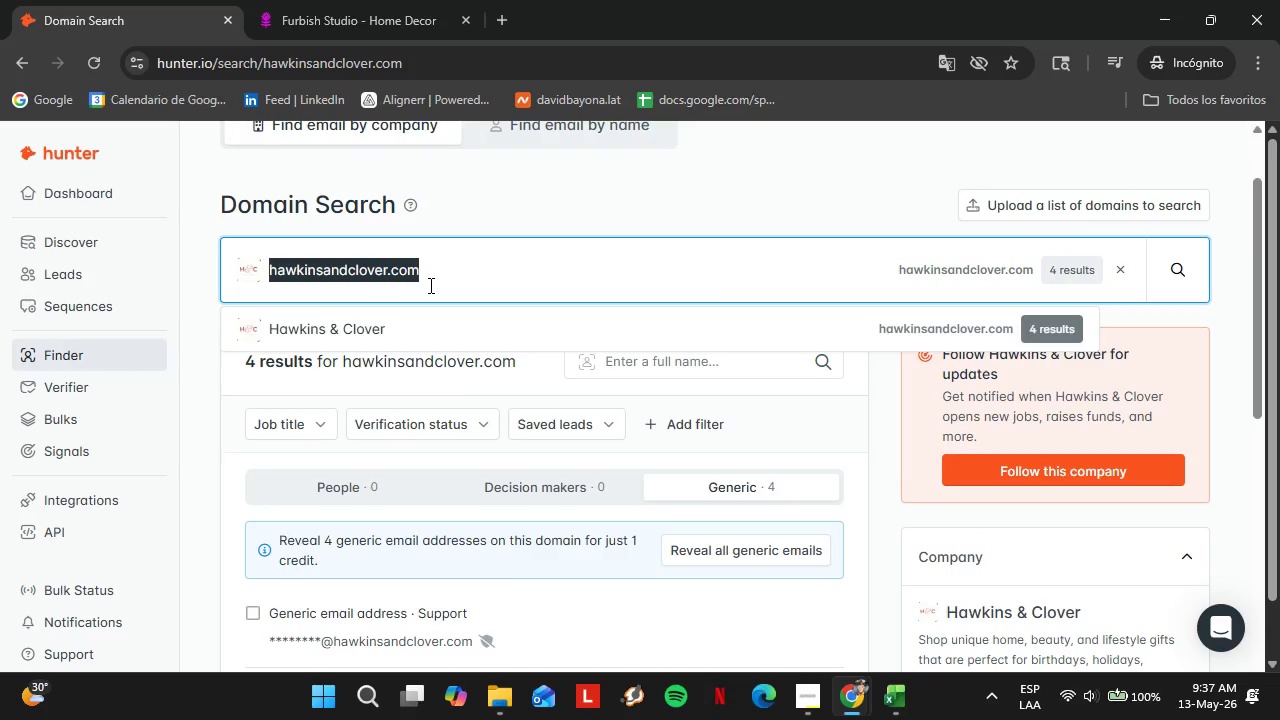 
type(herronhouse.com)